 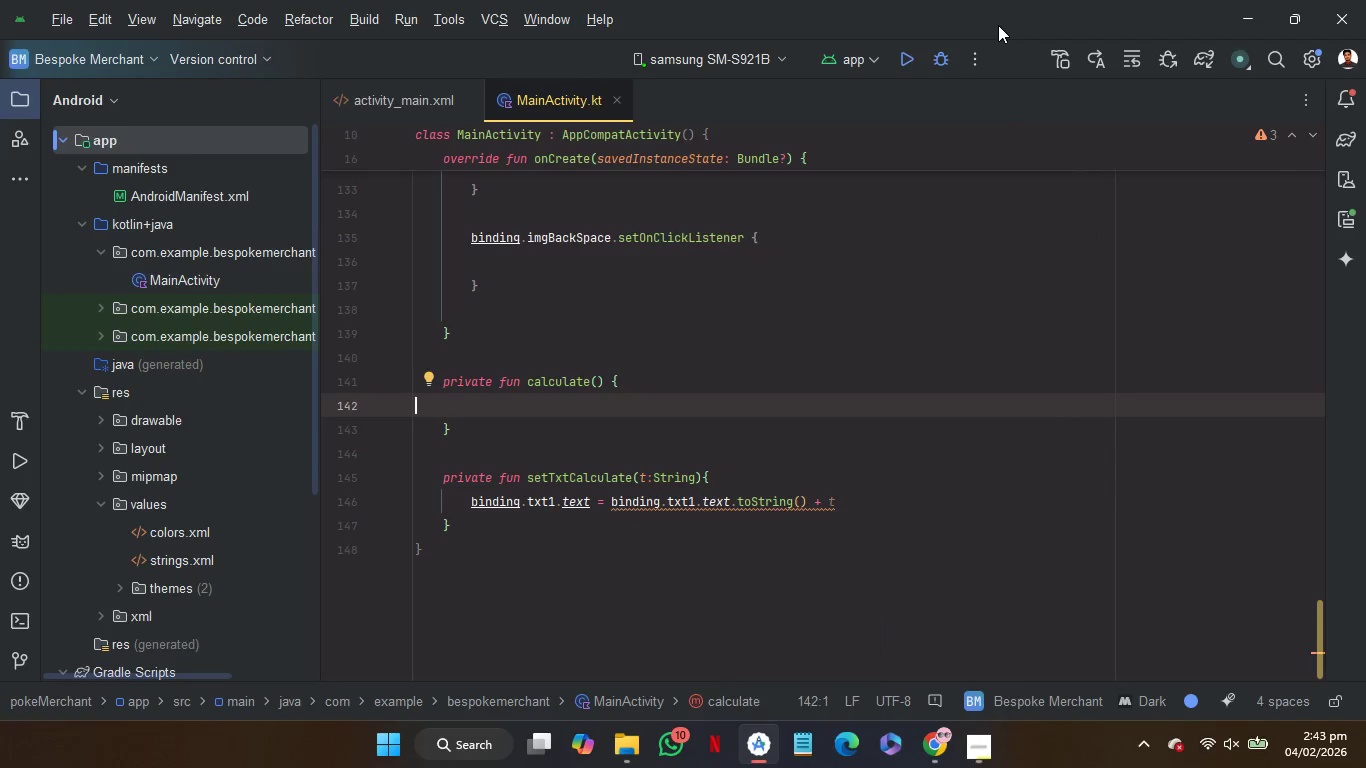 
left_click([407, 89])
 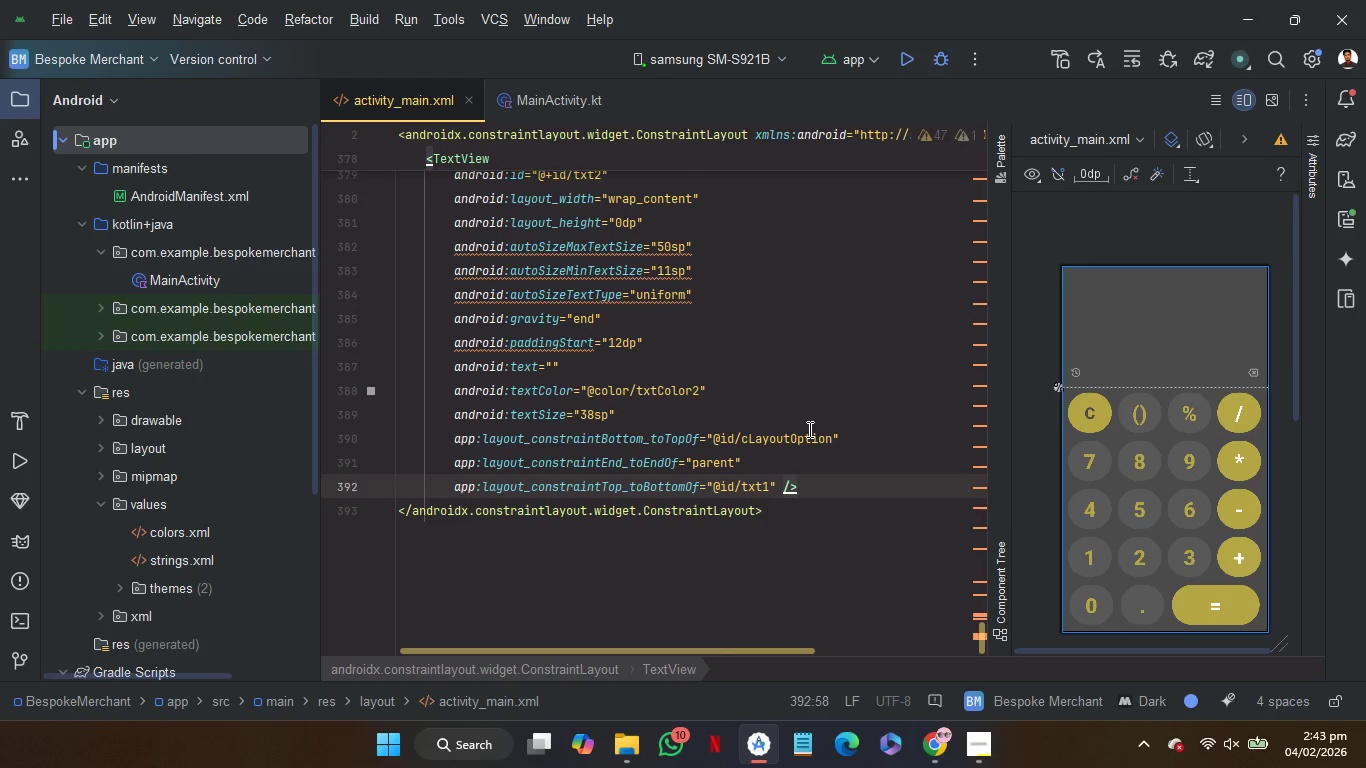 
scroll: coordinate [808, 429], scroll_direction: none, amount: 0.0
 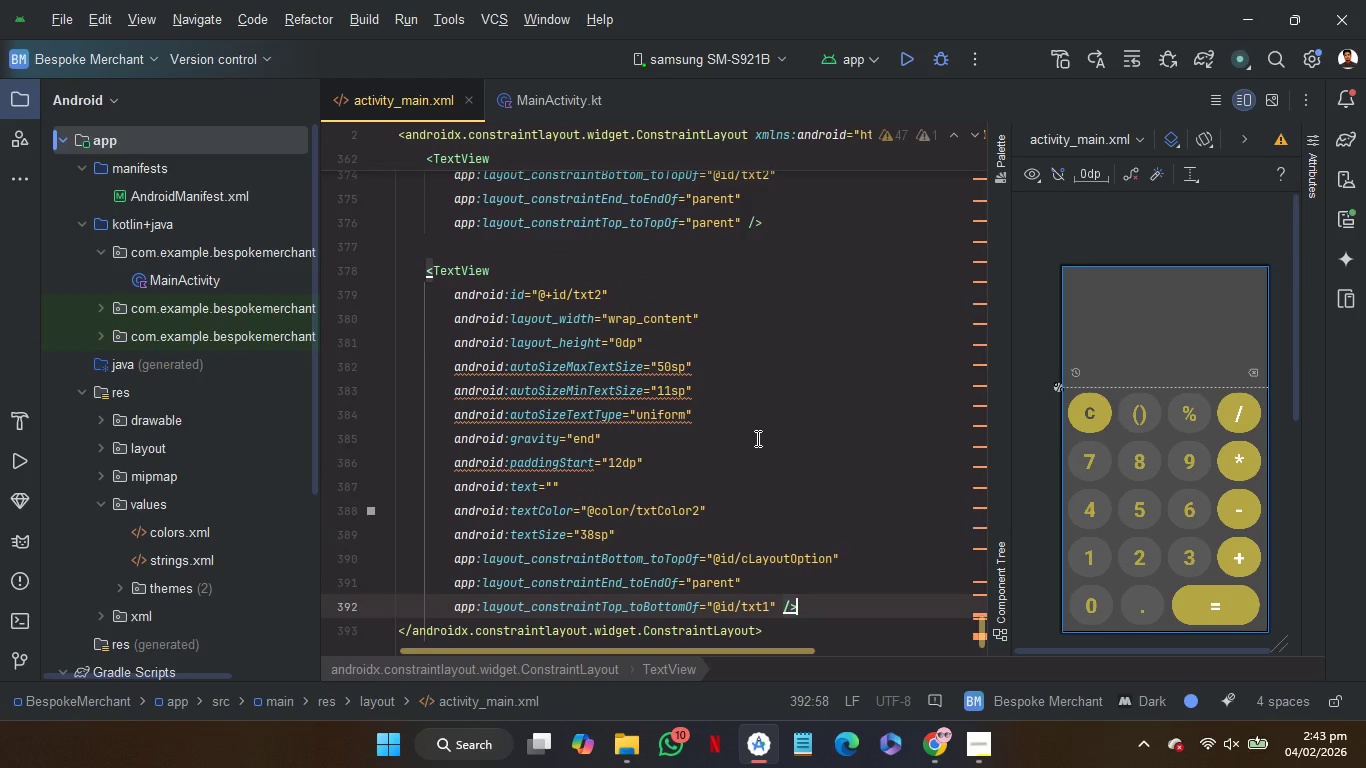 
scroll: coordinate [756, 438], scroll_direction: up, amount: 26.0
 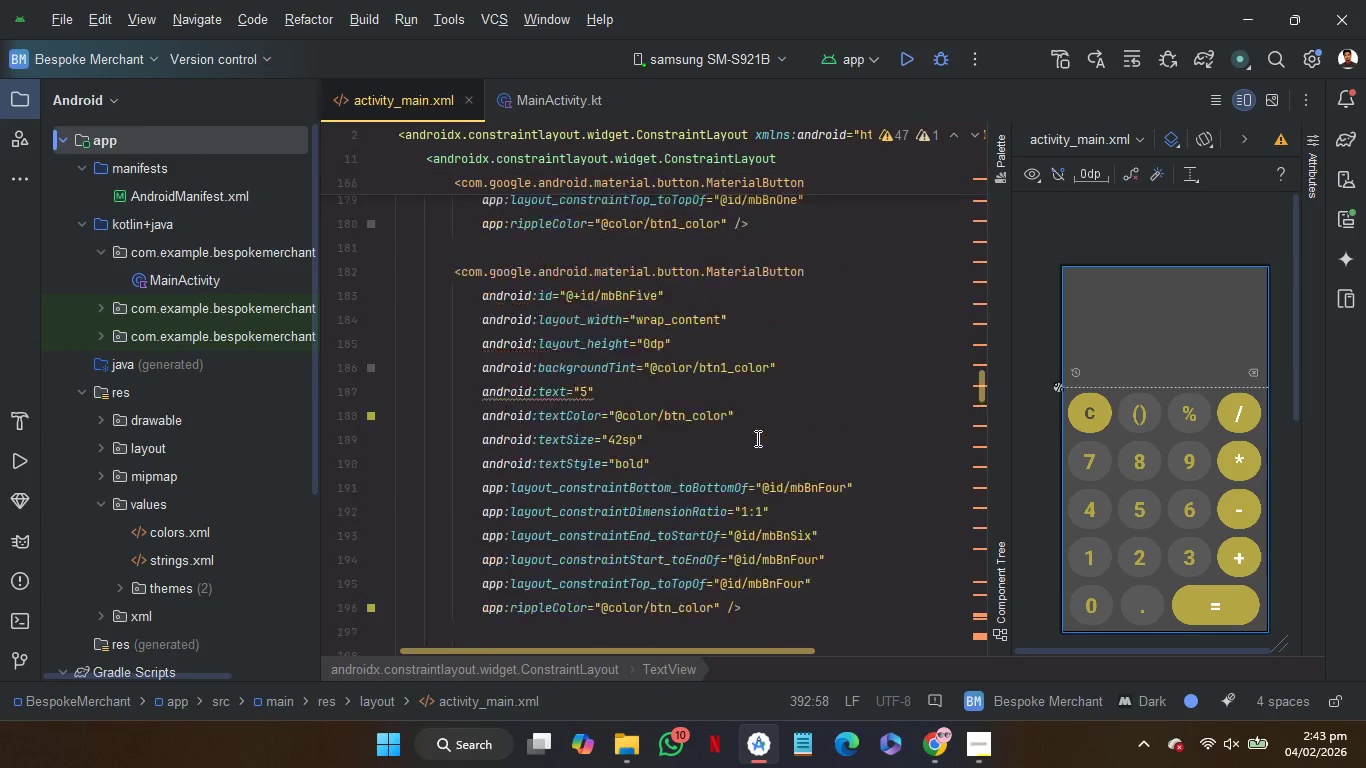 
scroll: coordinate [814, 532], scroll_direction: down, amount: 45.0
 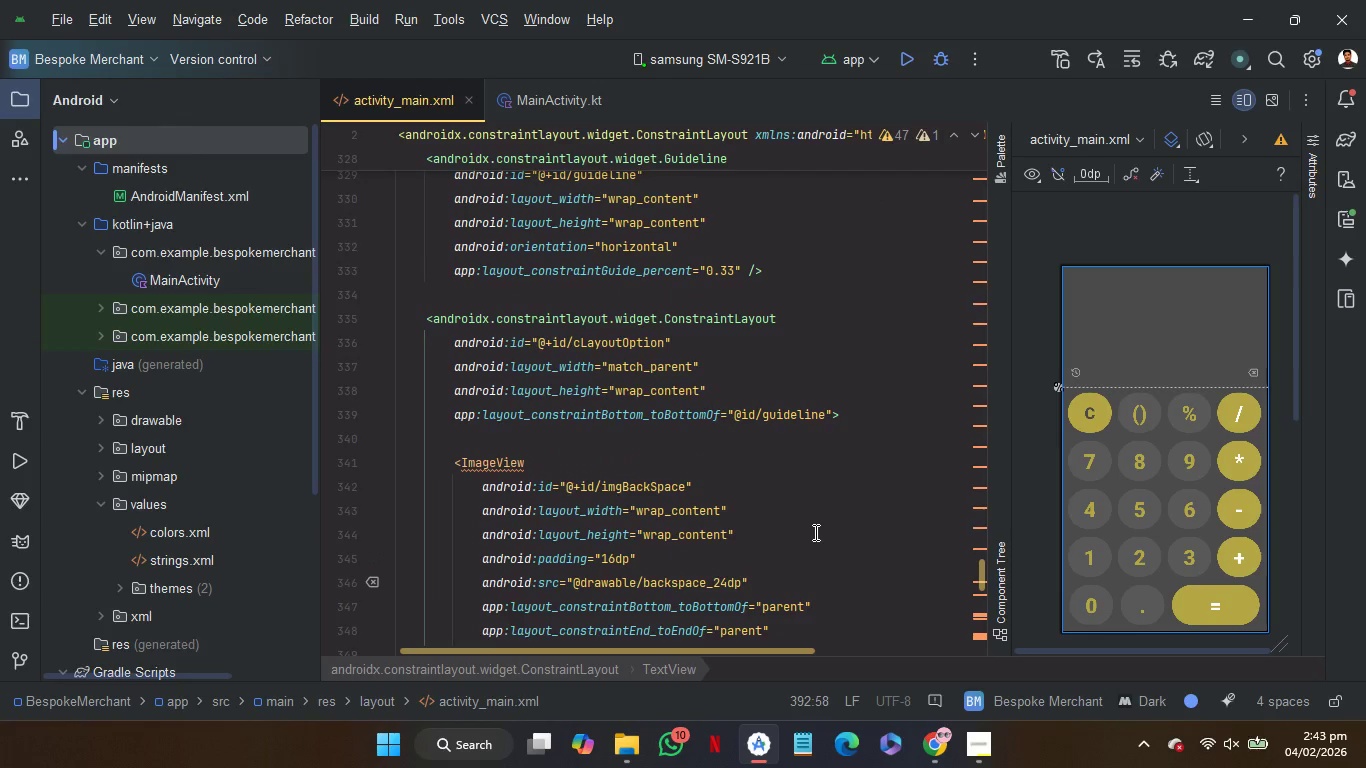 
scroll: coordinate [814, 532], scroll_direction: up, amount: 1.0
 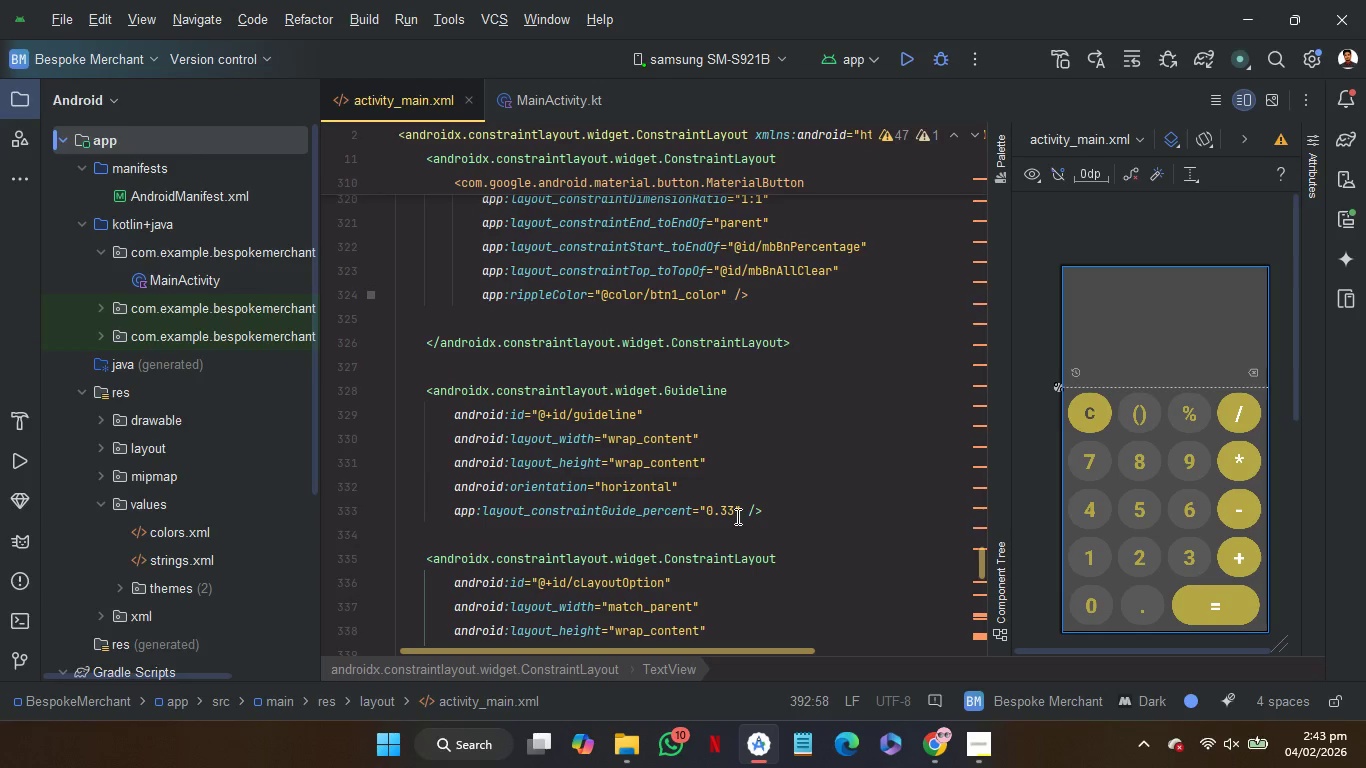 
left_click([736, 516])
 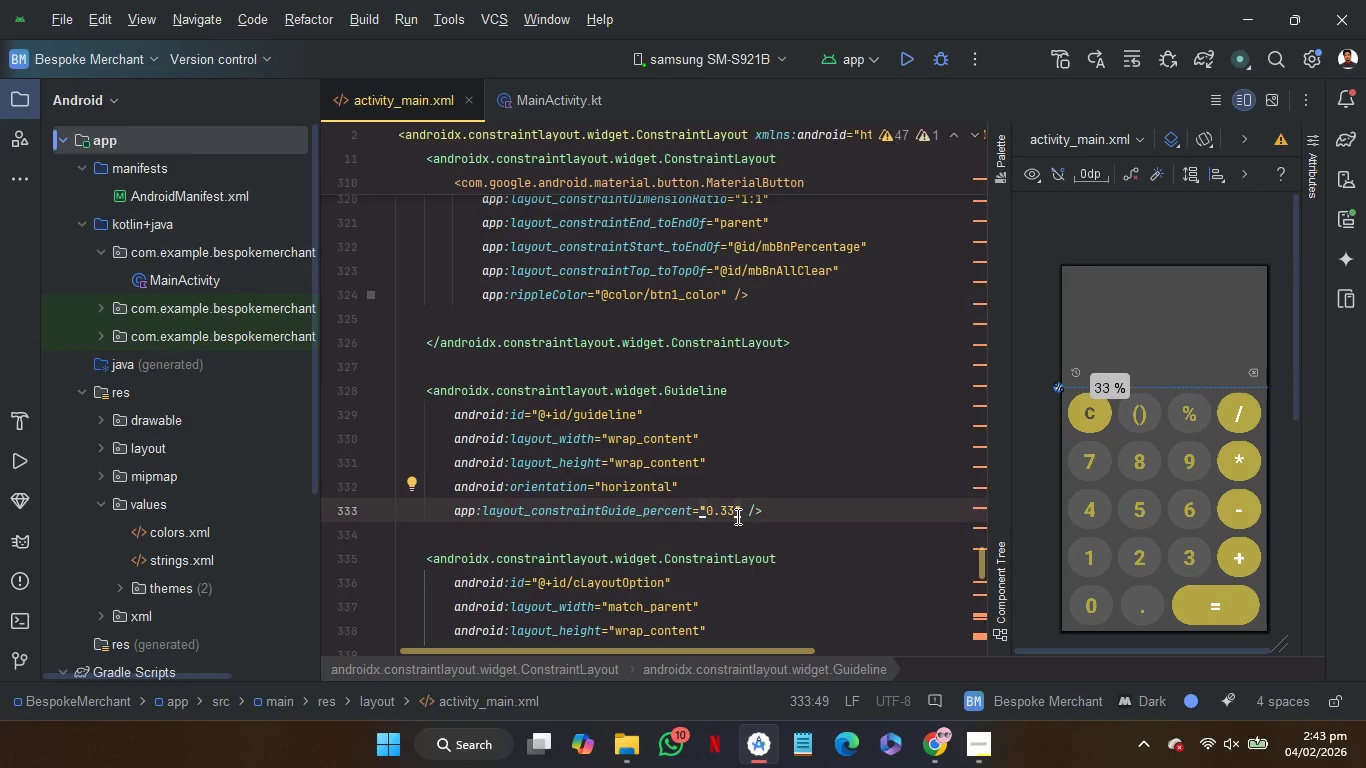 
key(Backspace)
 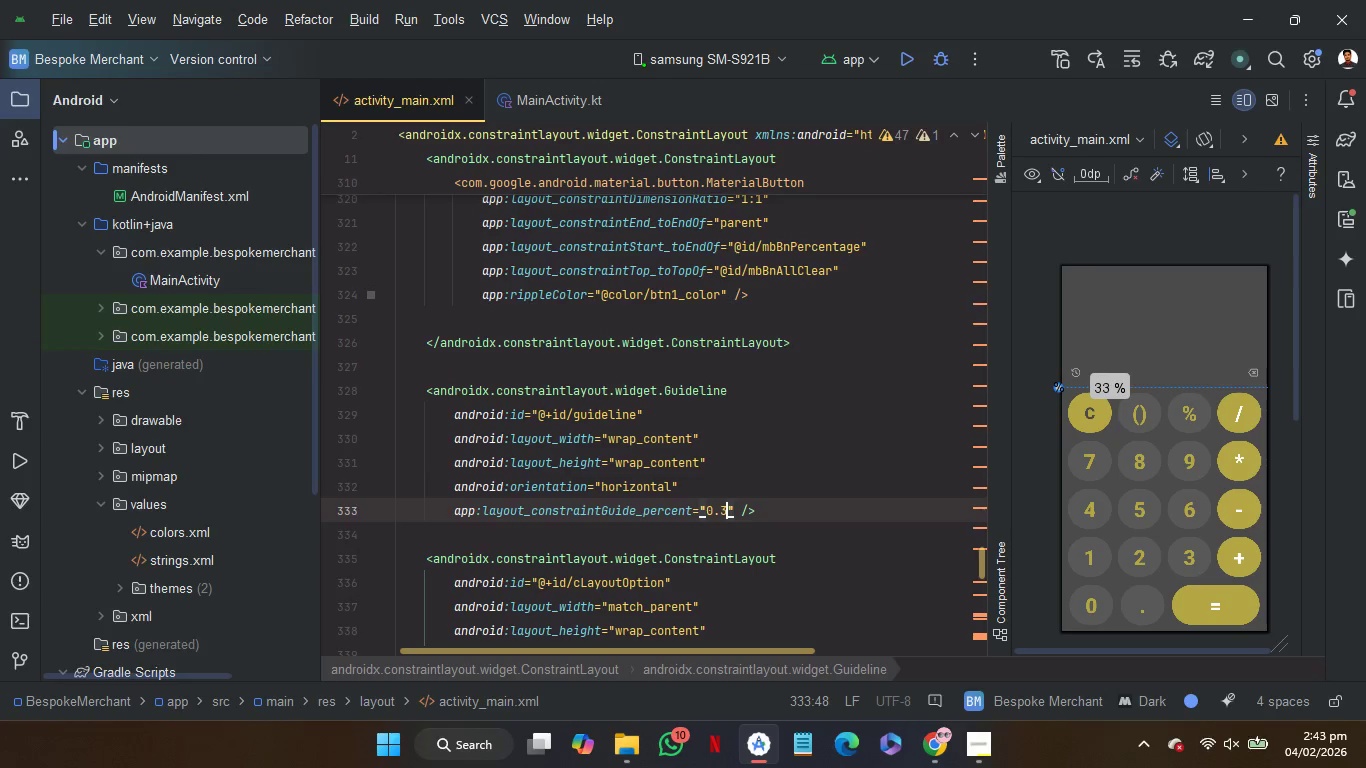 
key(5)
 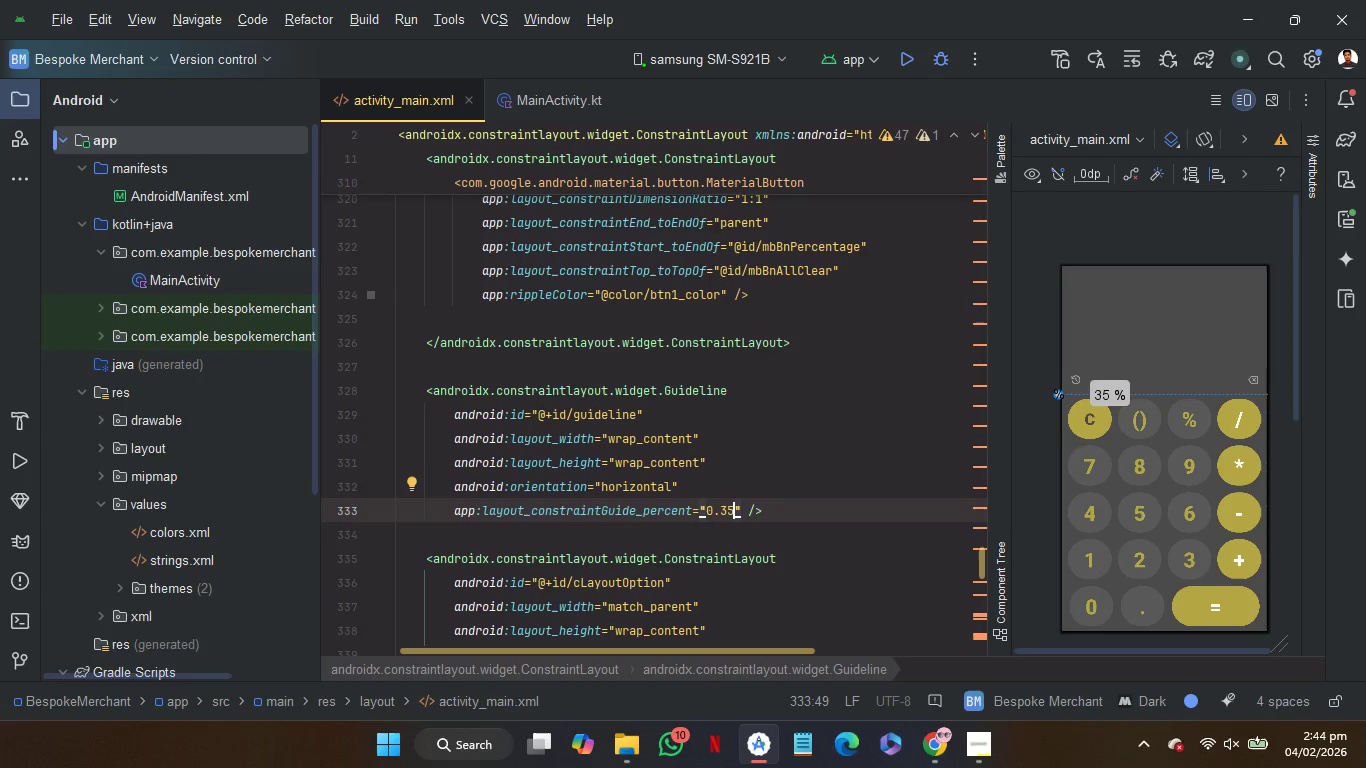 
wait(19.03)
 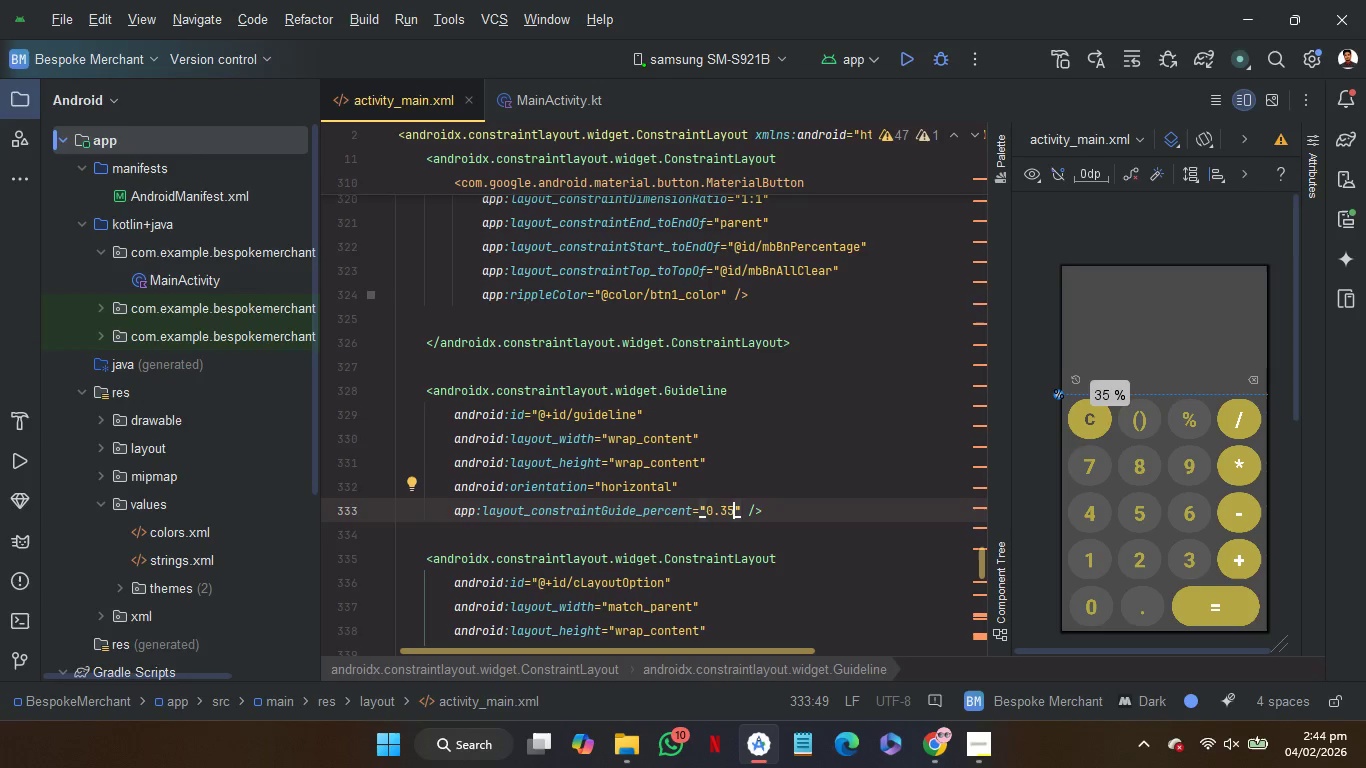 
key(Backspace)
 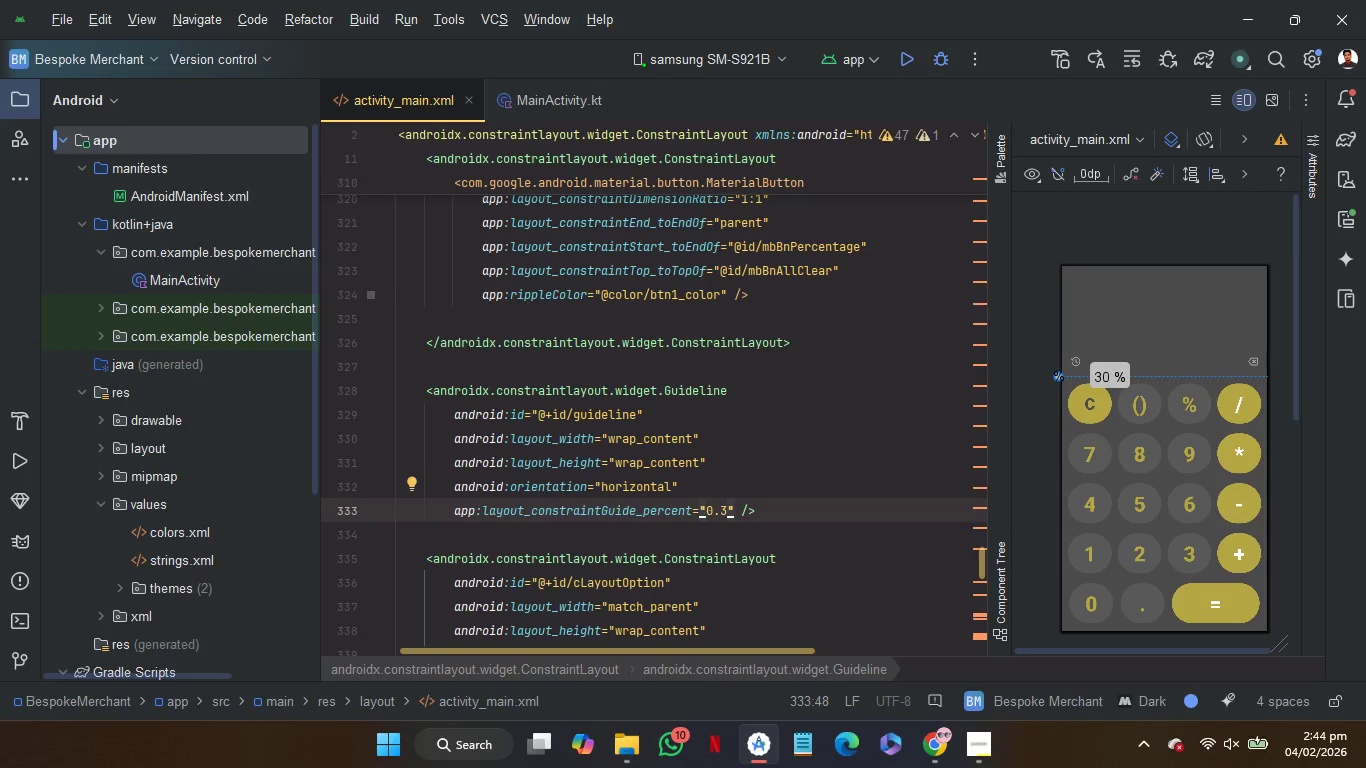 
wait(7.38)
 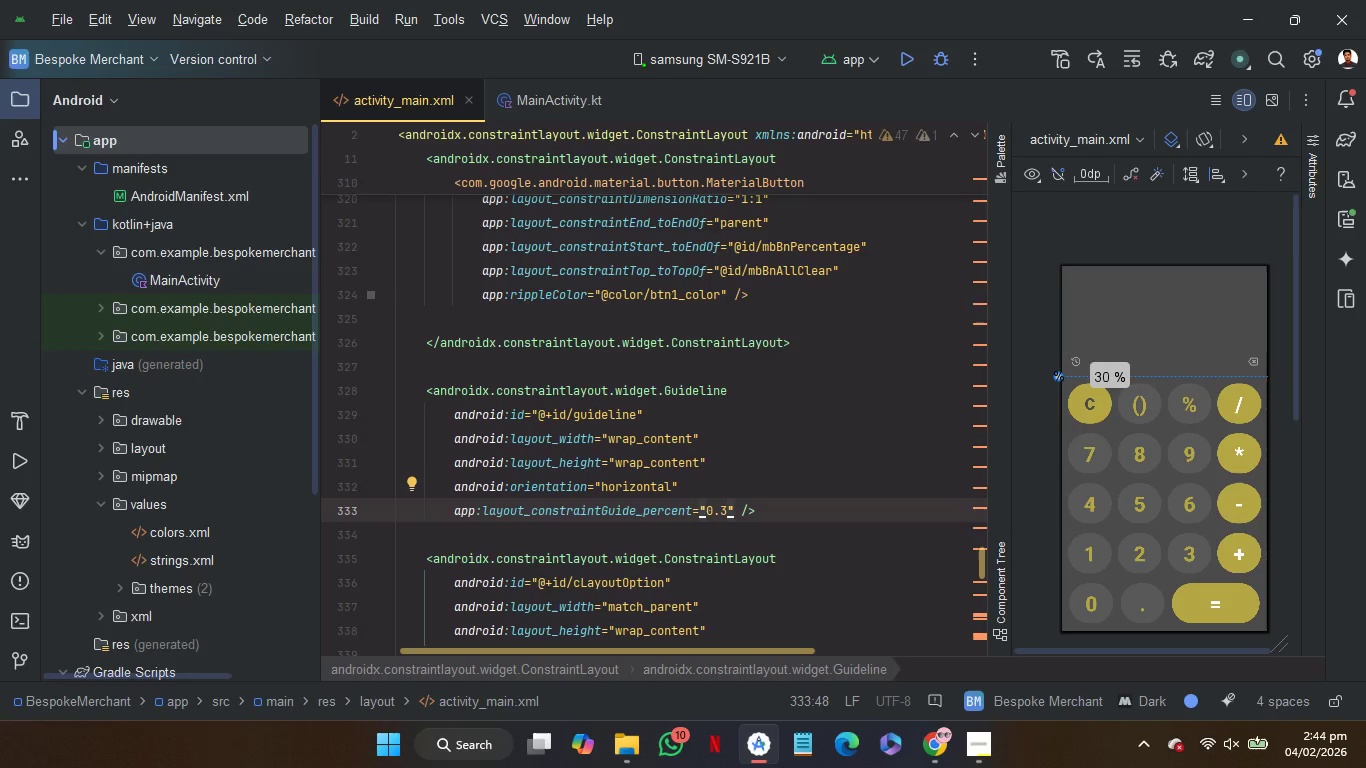 
key(Backspace)
type(37)